 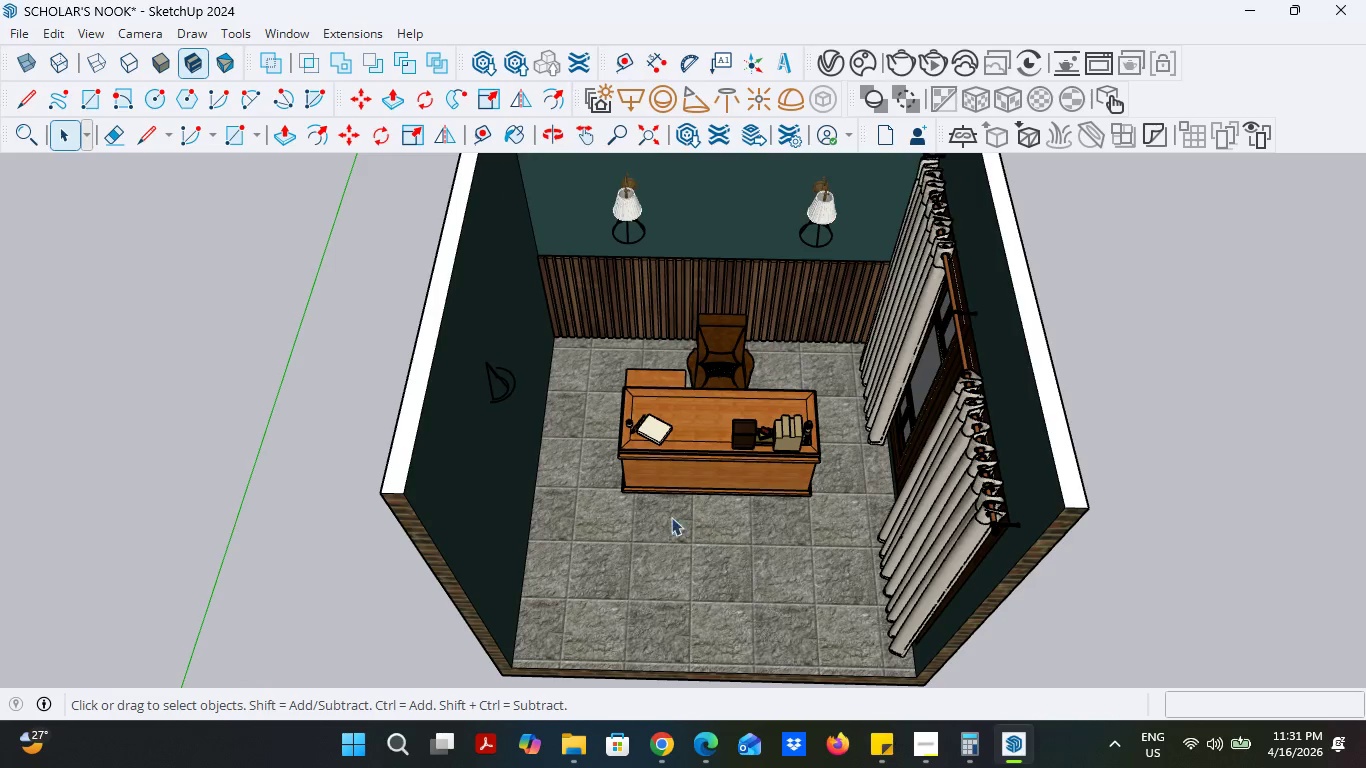 
scroll: coordinate [677, 417], scroll_direction: down, amount: 4.0
 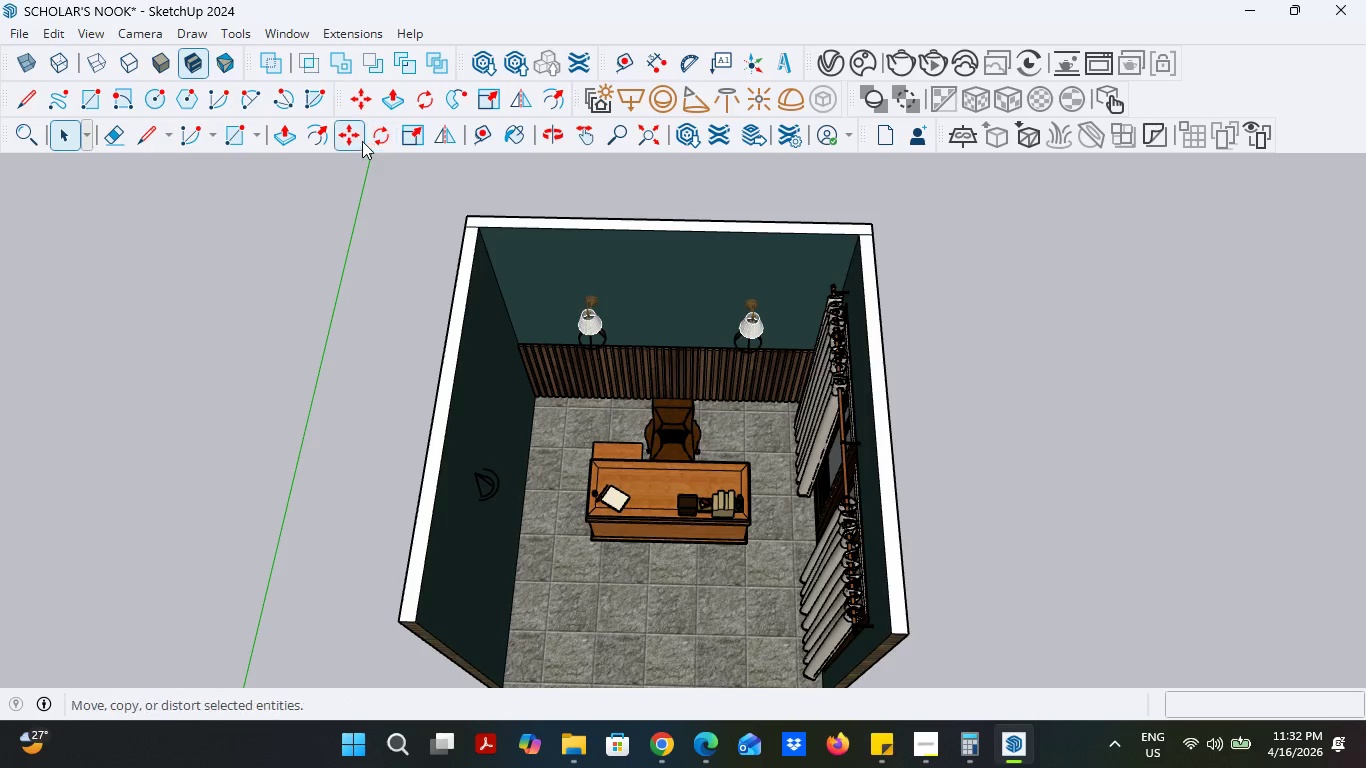 
left_click([672, 617])
 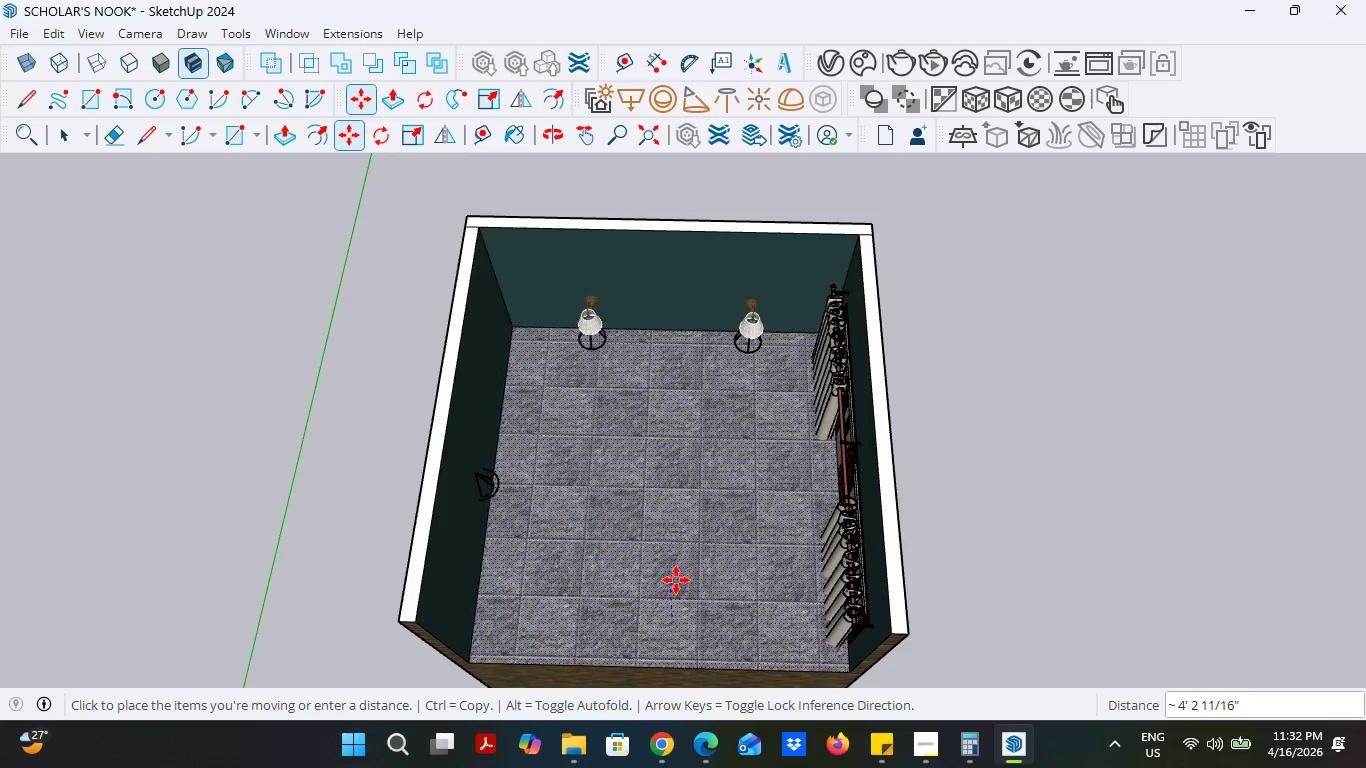 
key(Escape)
 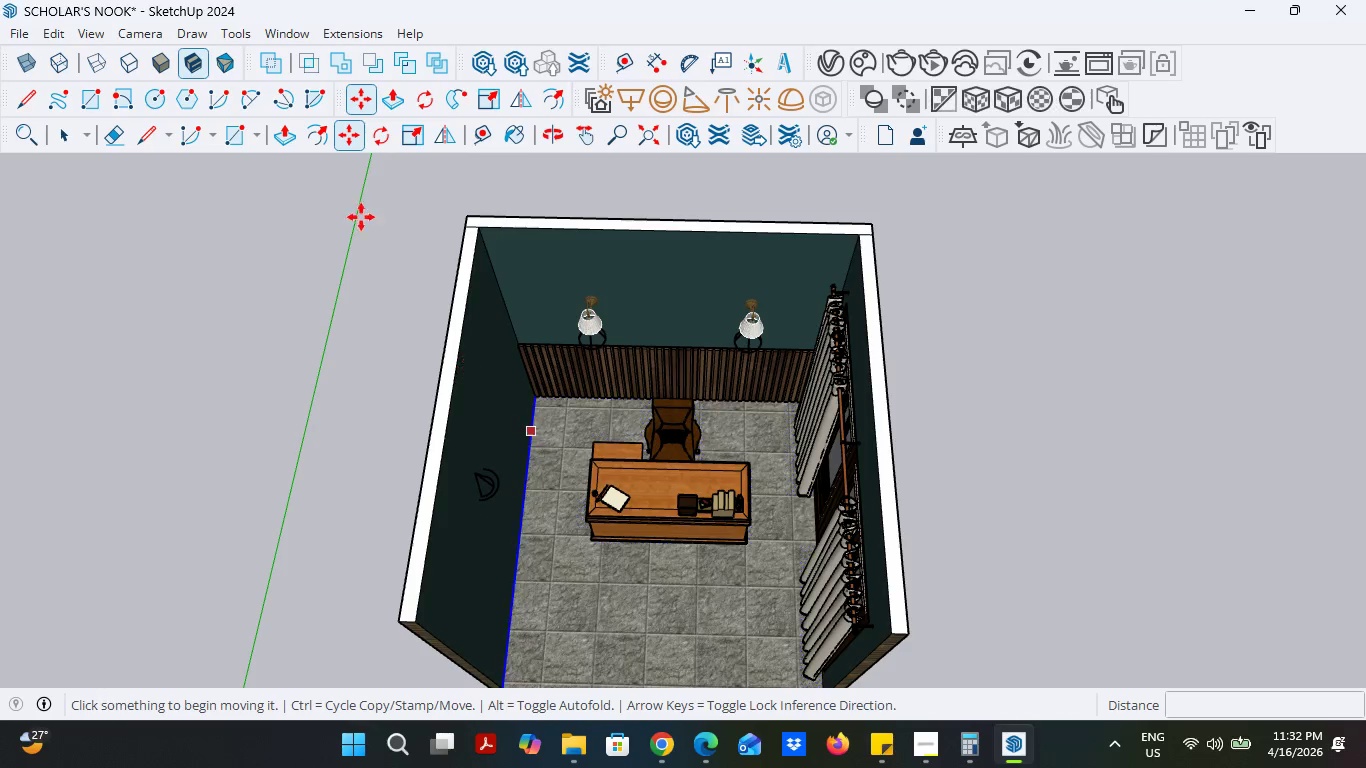 
key(Escape)
 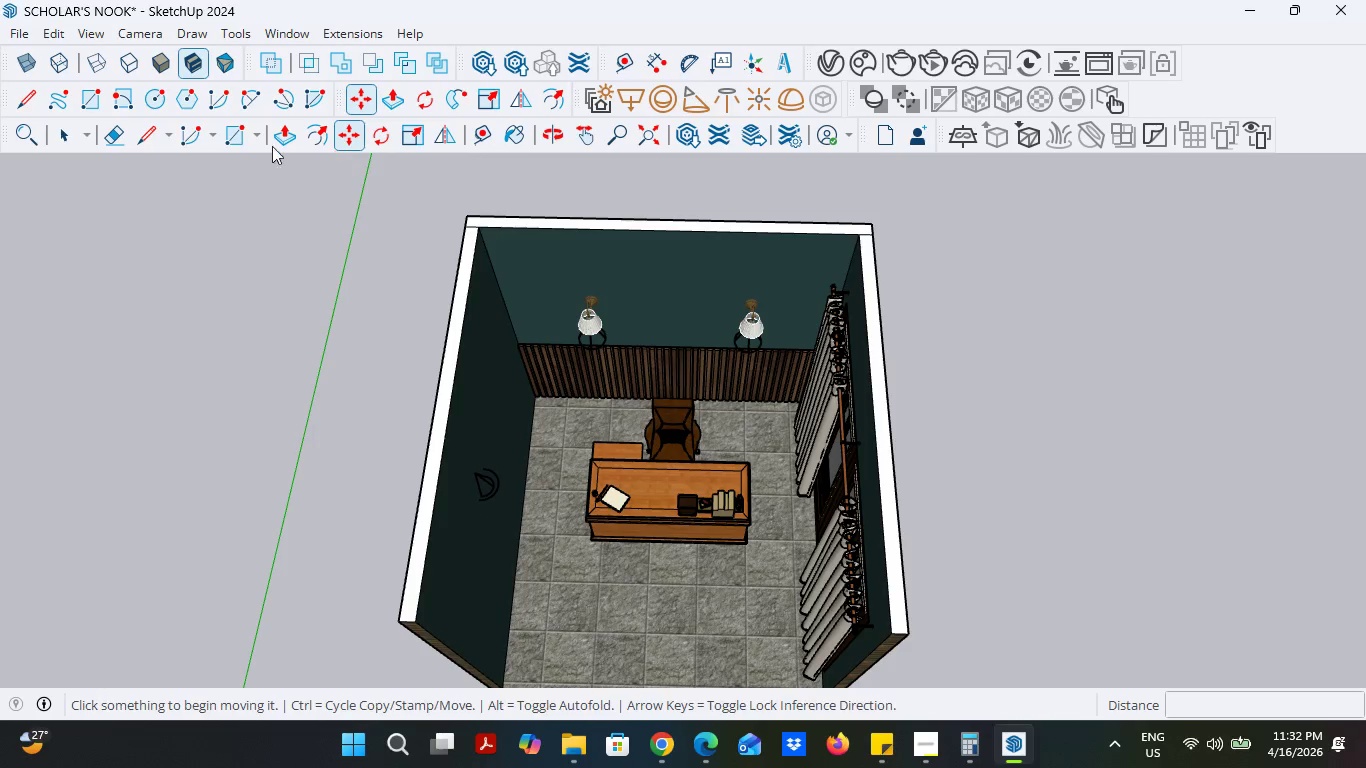 
key(Escape)
 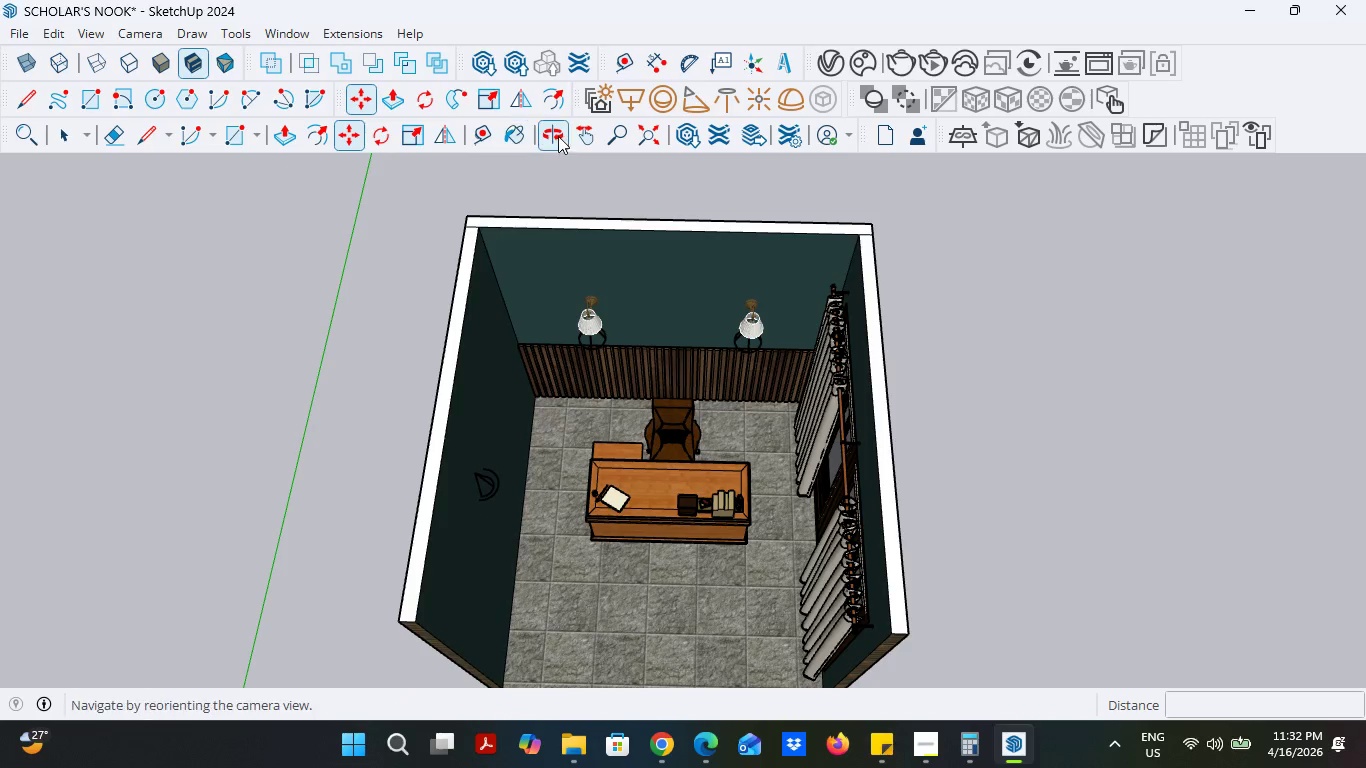 
left_click([583, 131])
 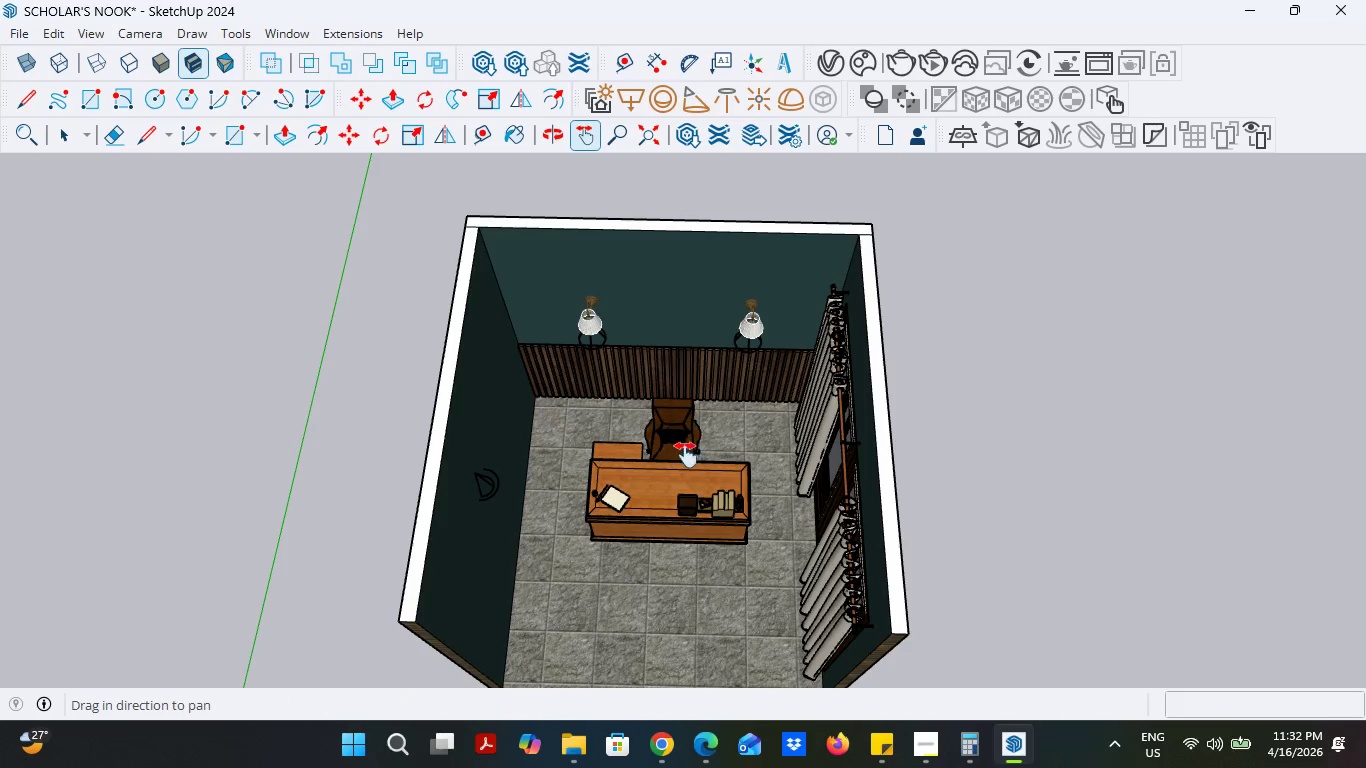 
left_click_drag(start_coordinate=[690, 459], to_coordinate=[619, 458])
 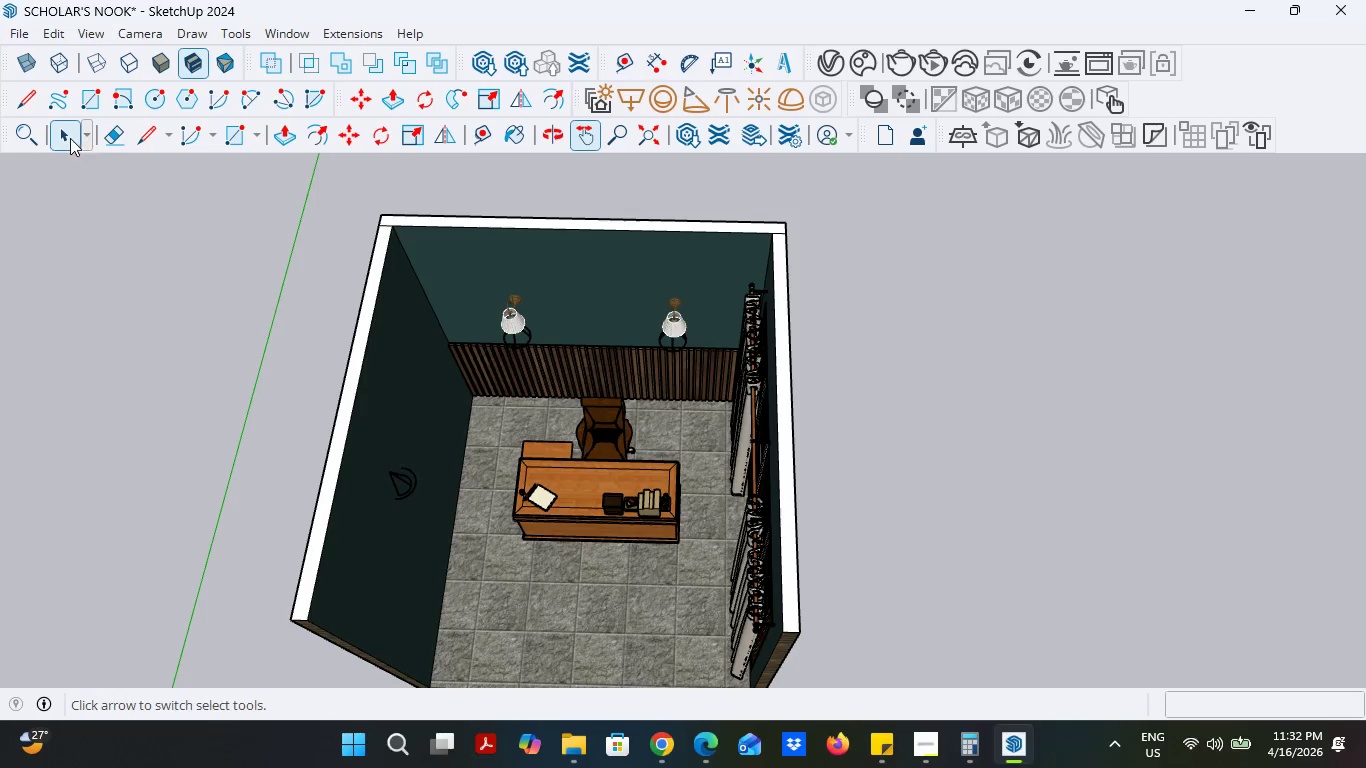 
left_click_drag(start_coordinate=[655, 582], to_coordinate=[219, 303])
 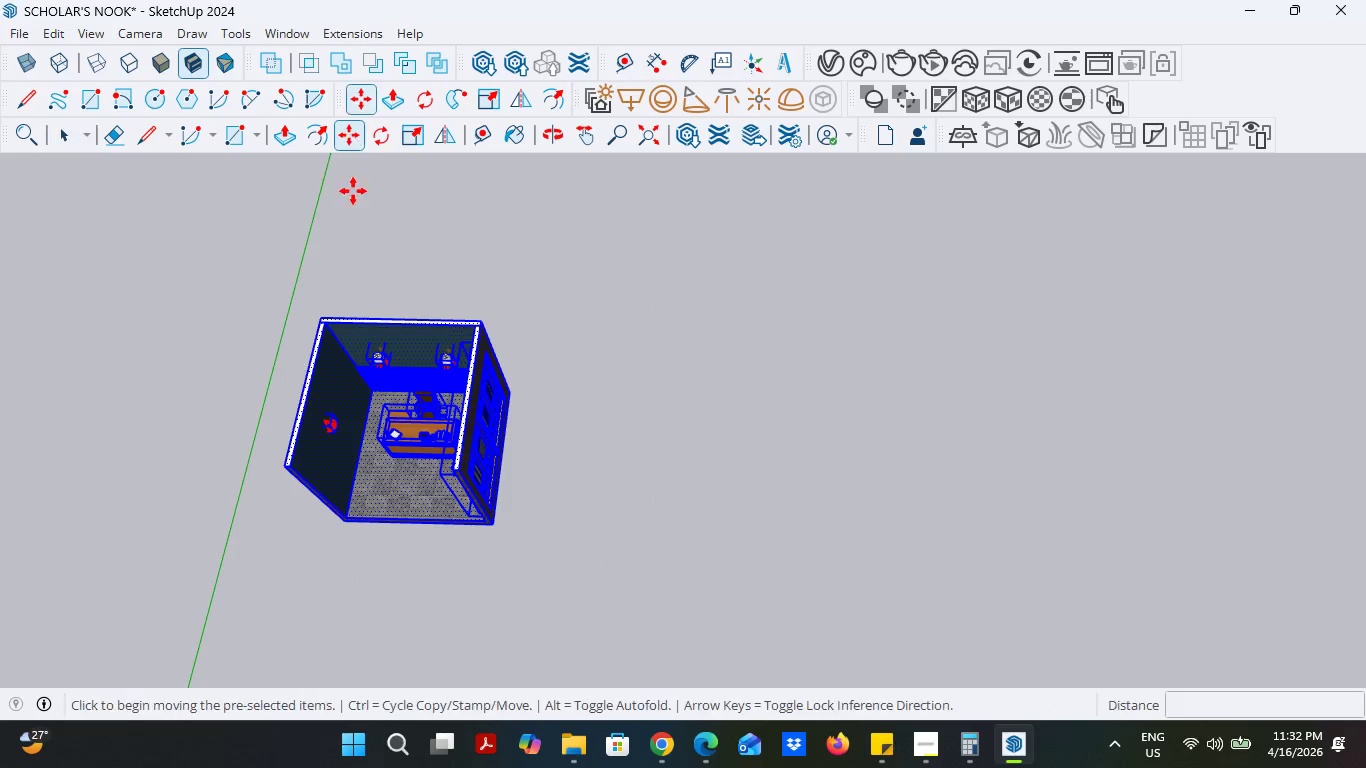 
scroll: coordinate [303, 403], scroll_direction: down, amount: 12.0
 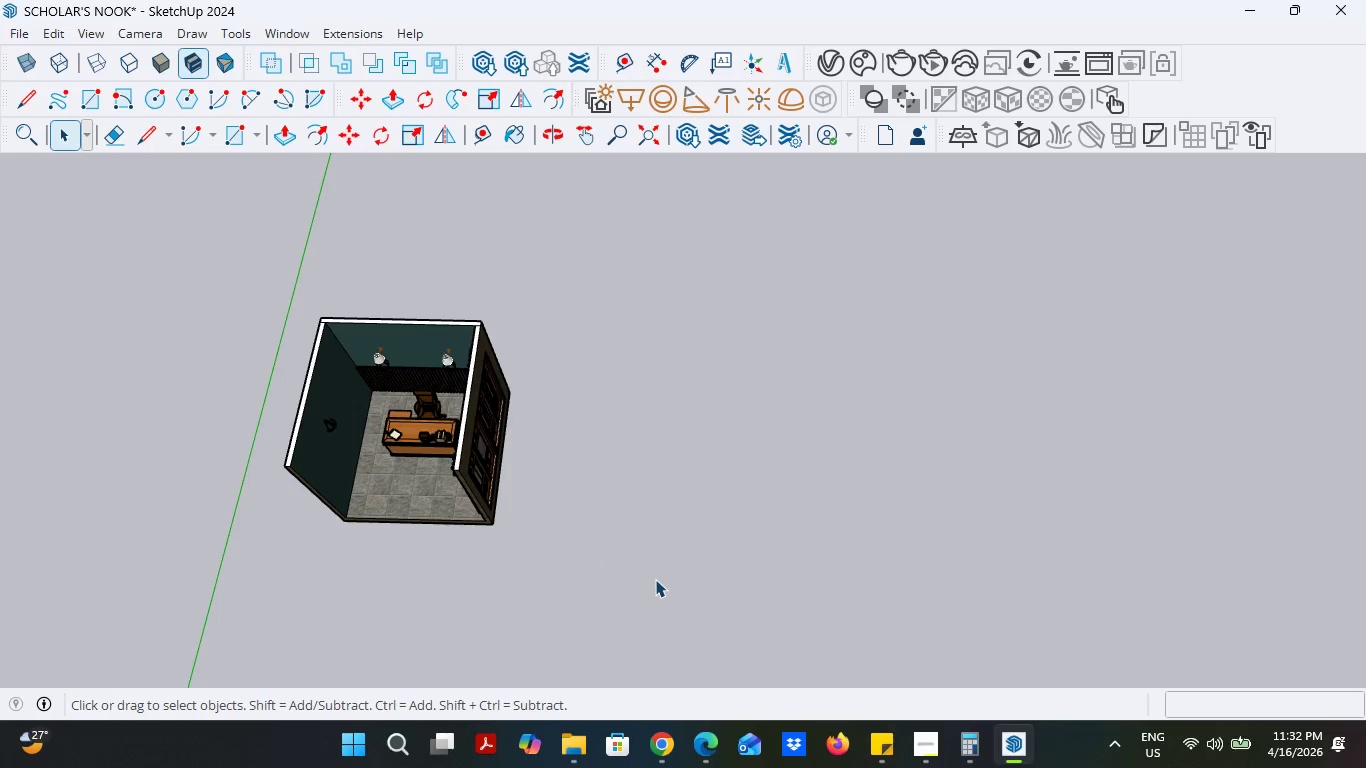 
double_click([391, 392])
 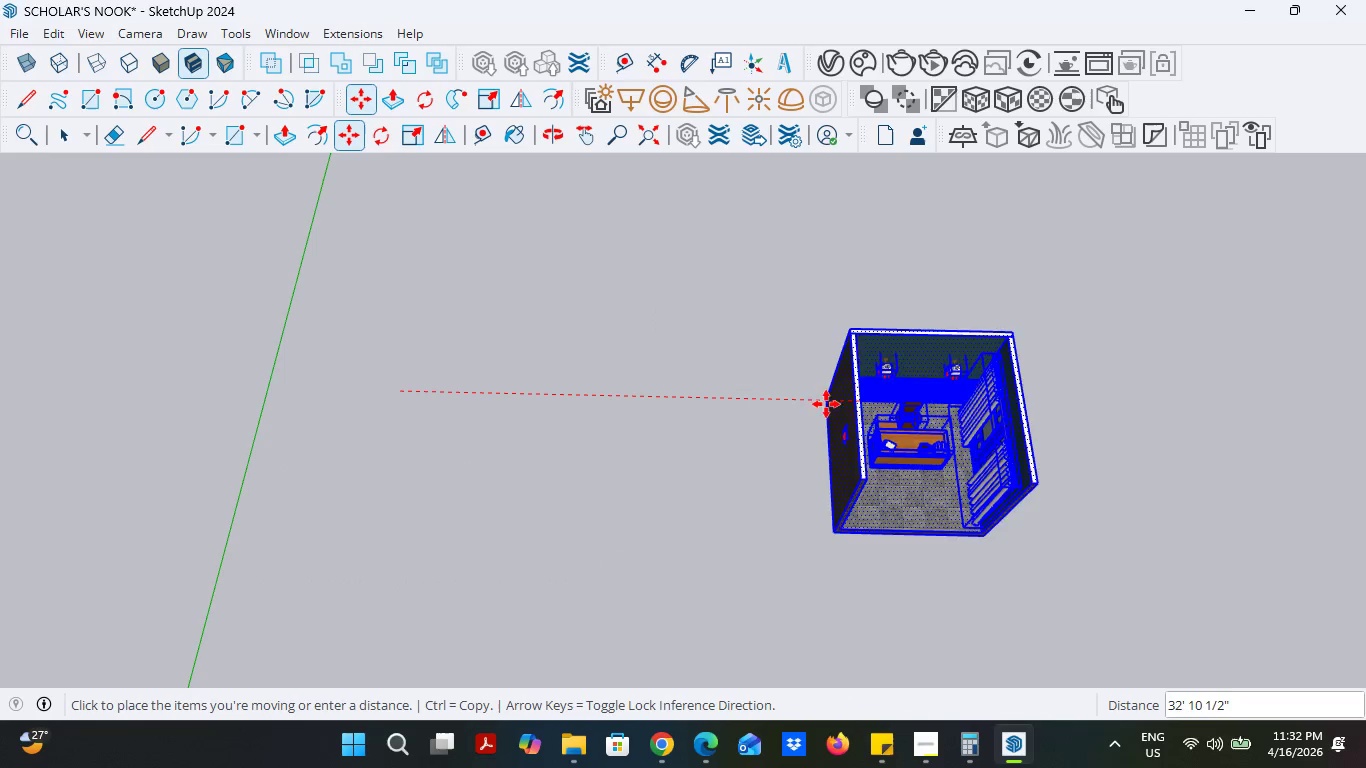 
left_click([762, 404])
 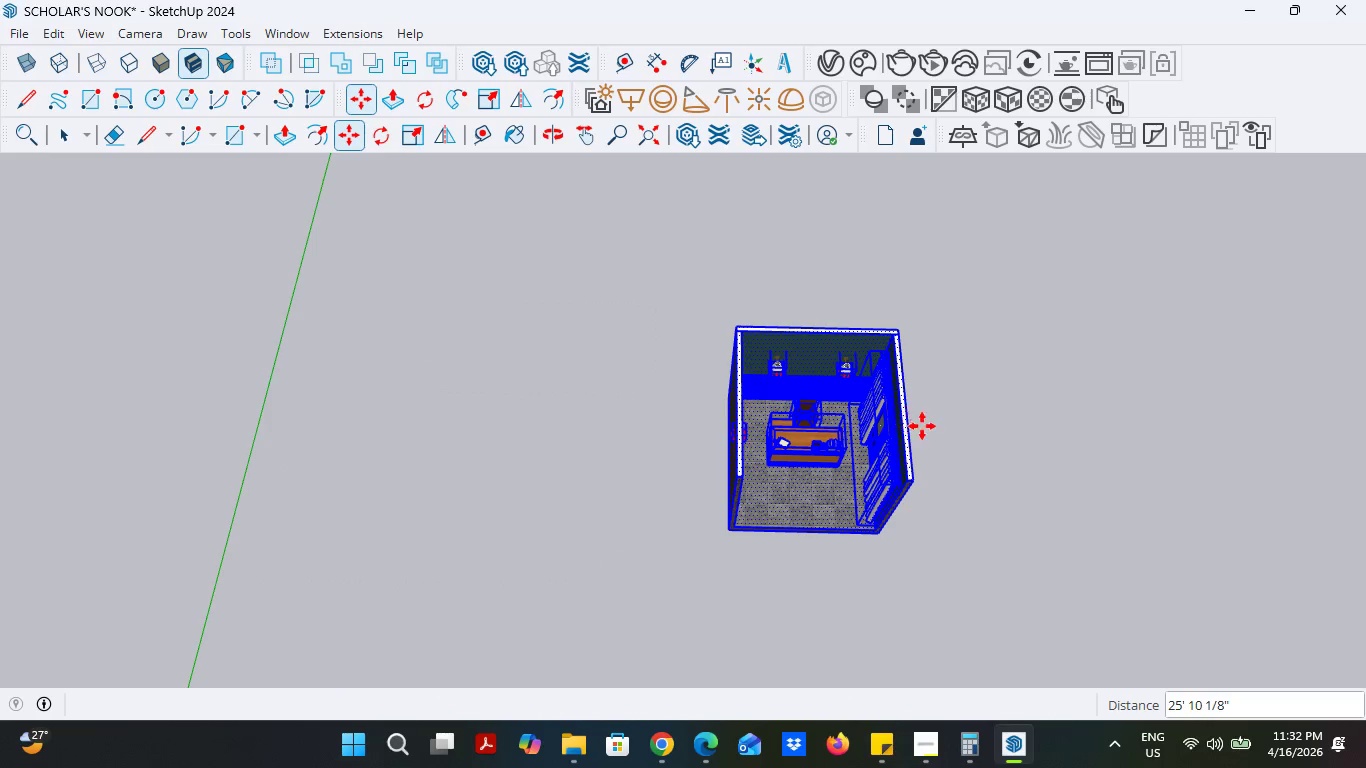 
key(Escape)
 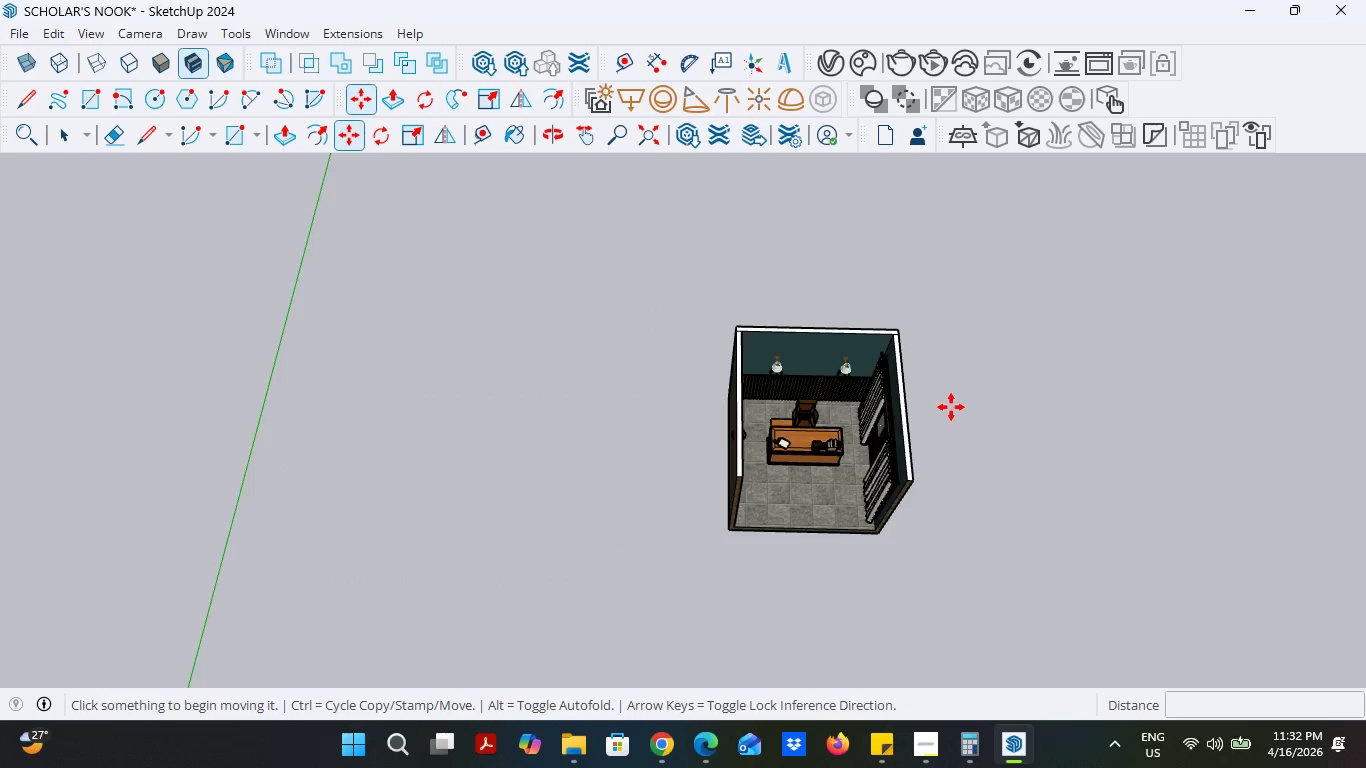 
scroll: coordinate [888, 558], scroll_direction: up, amount: 12.0
 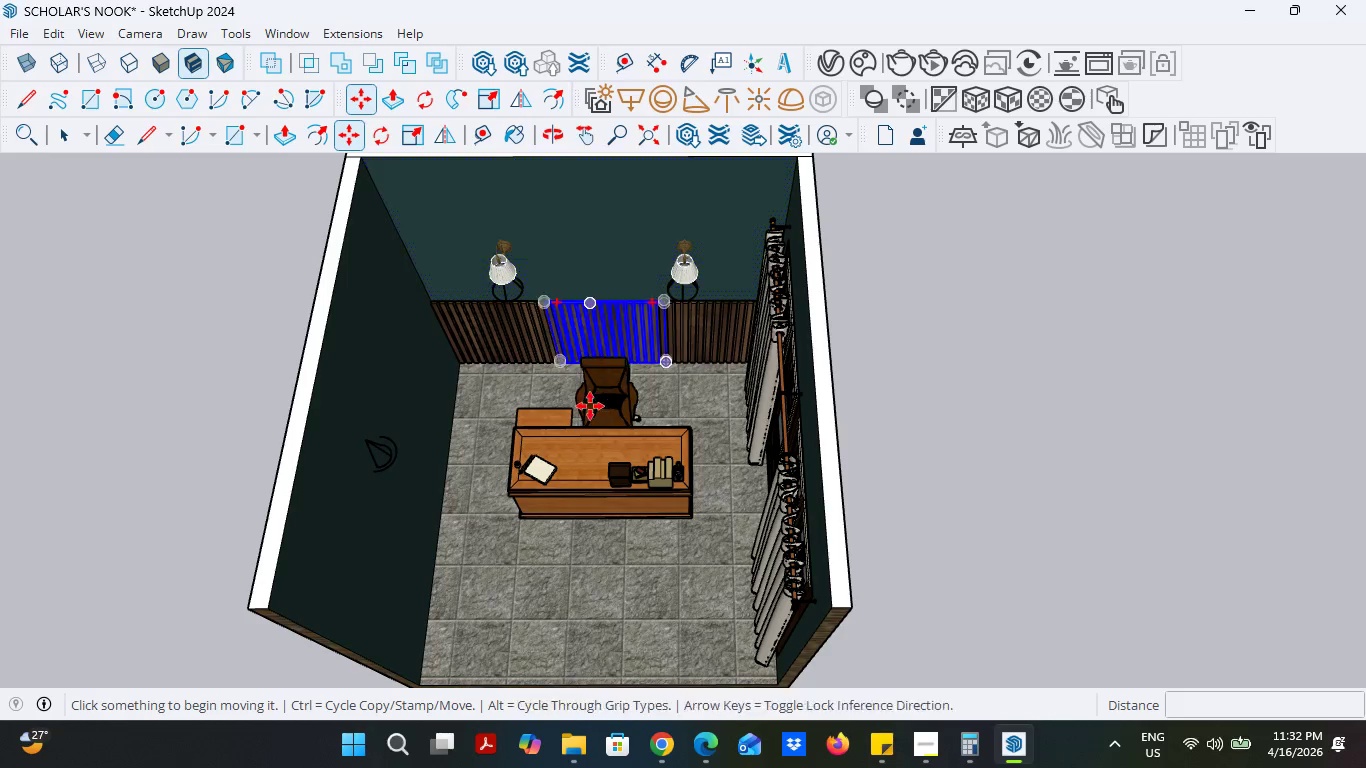 
left_click([592, 147])
 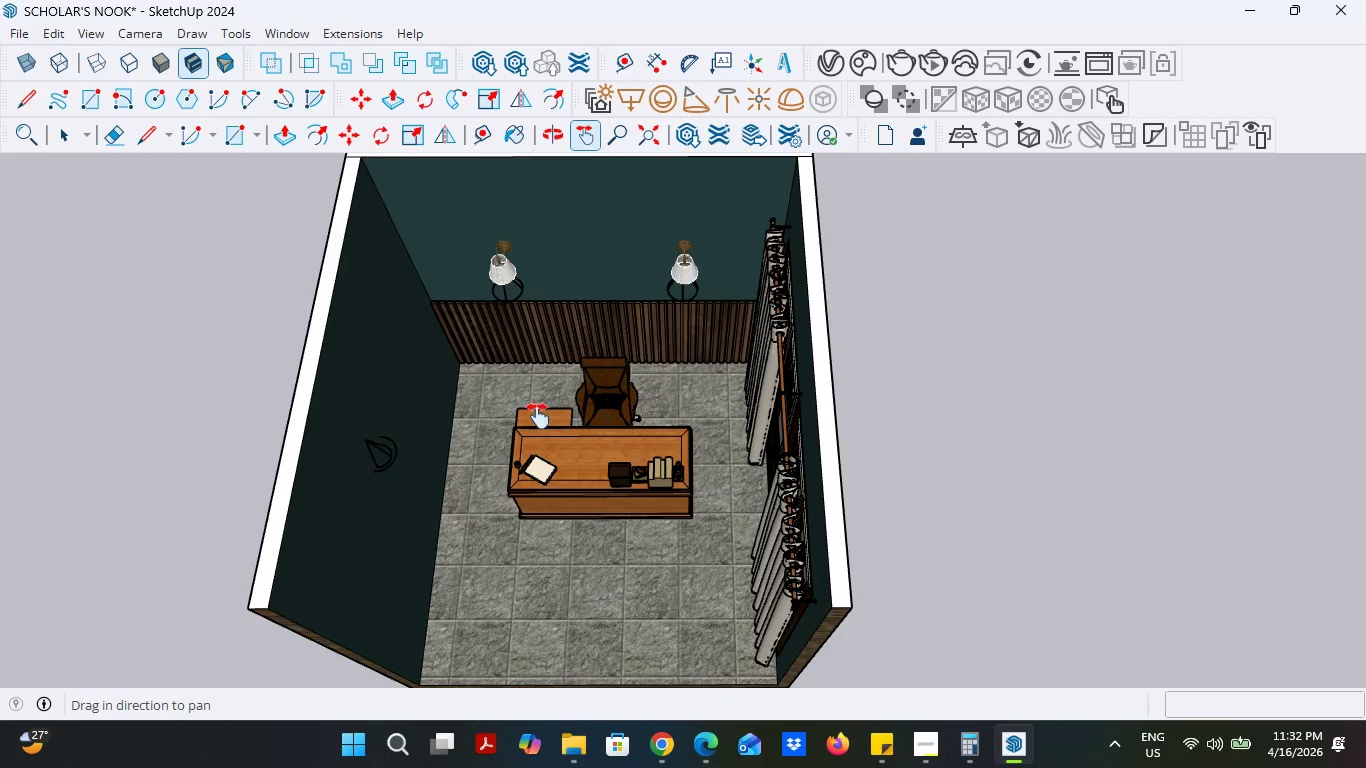 
left_click_drag(start_coordinate=[536, 420], to_coordinate=[578, 431])
 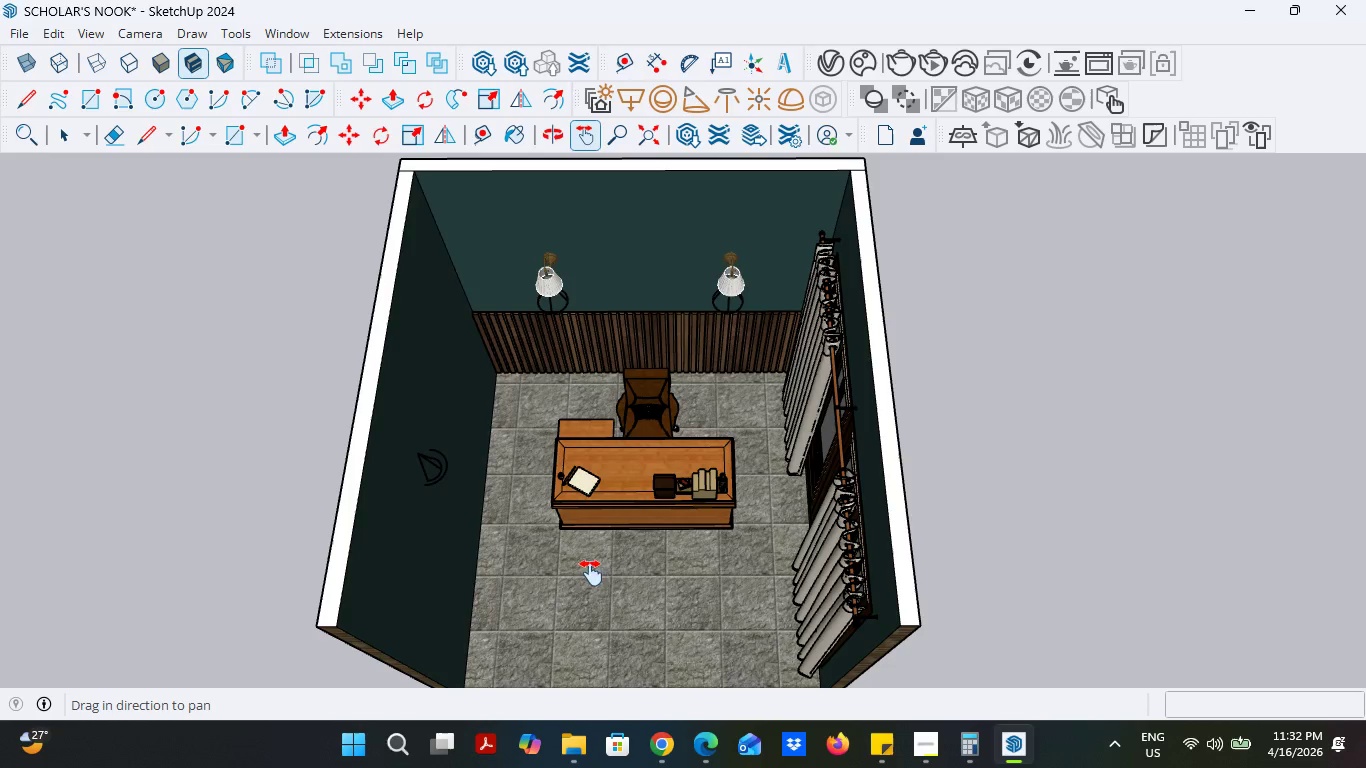 
wait(9.16)
 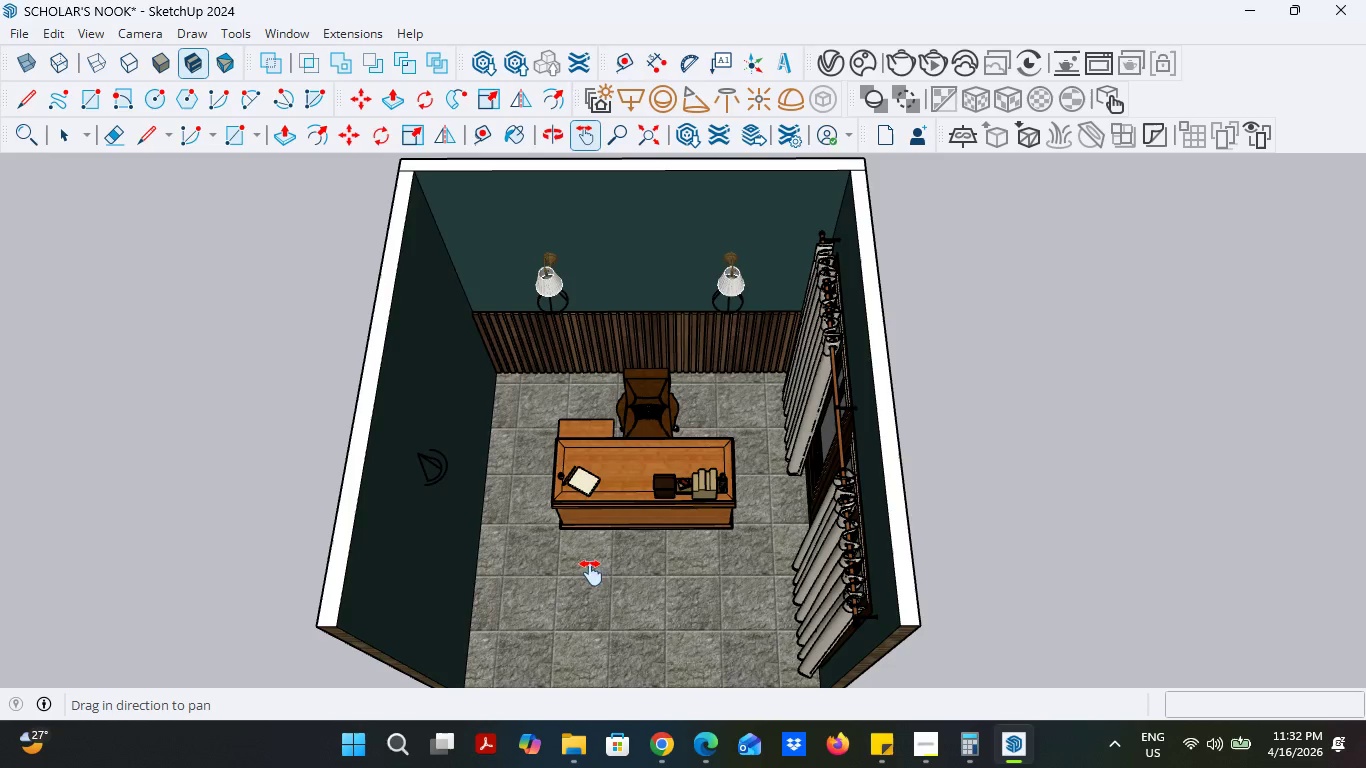 
left_click_drag(start_coordinate=[600, 583], to_coordinate=[633, 566])
 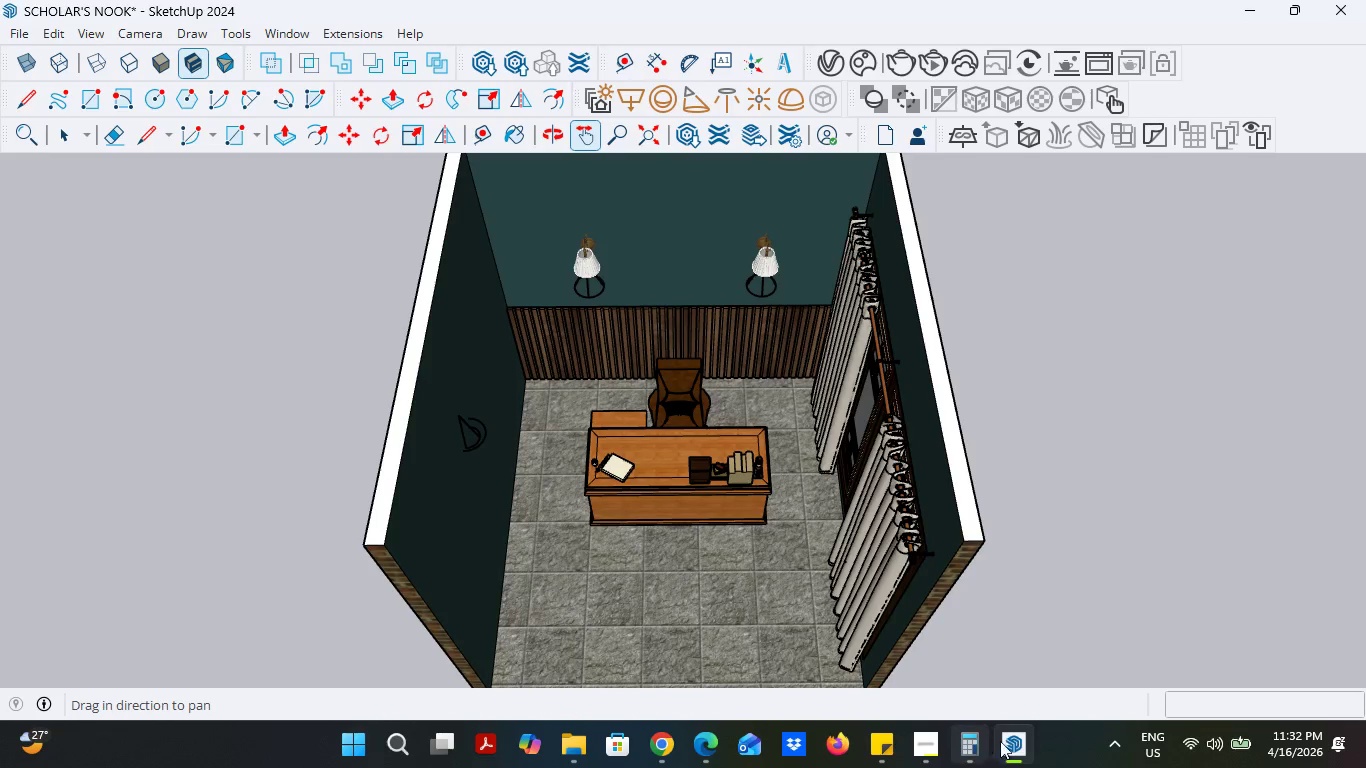 
left_click([1007, 740])
 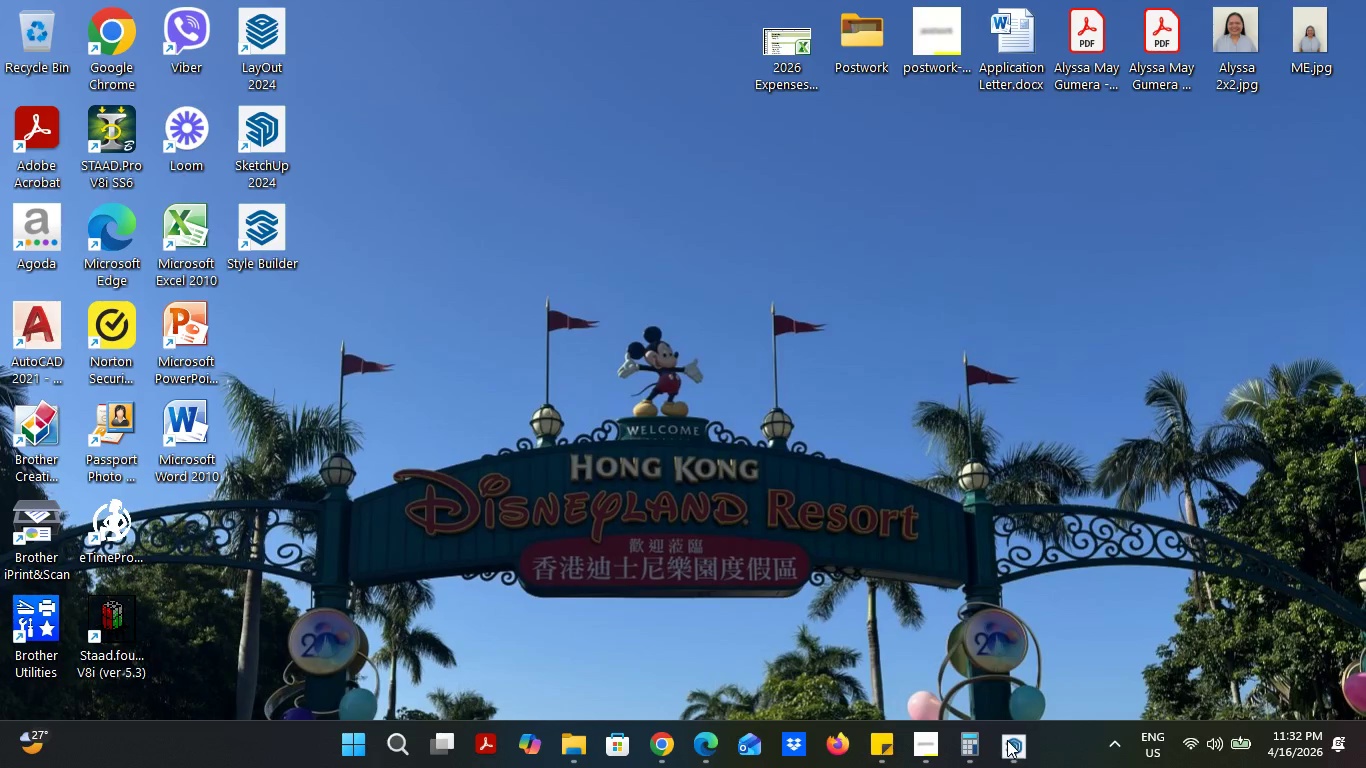 
left_click([1007, 740])
 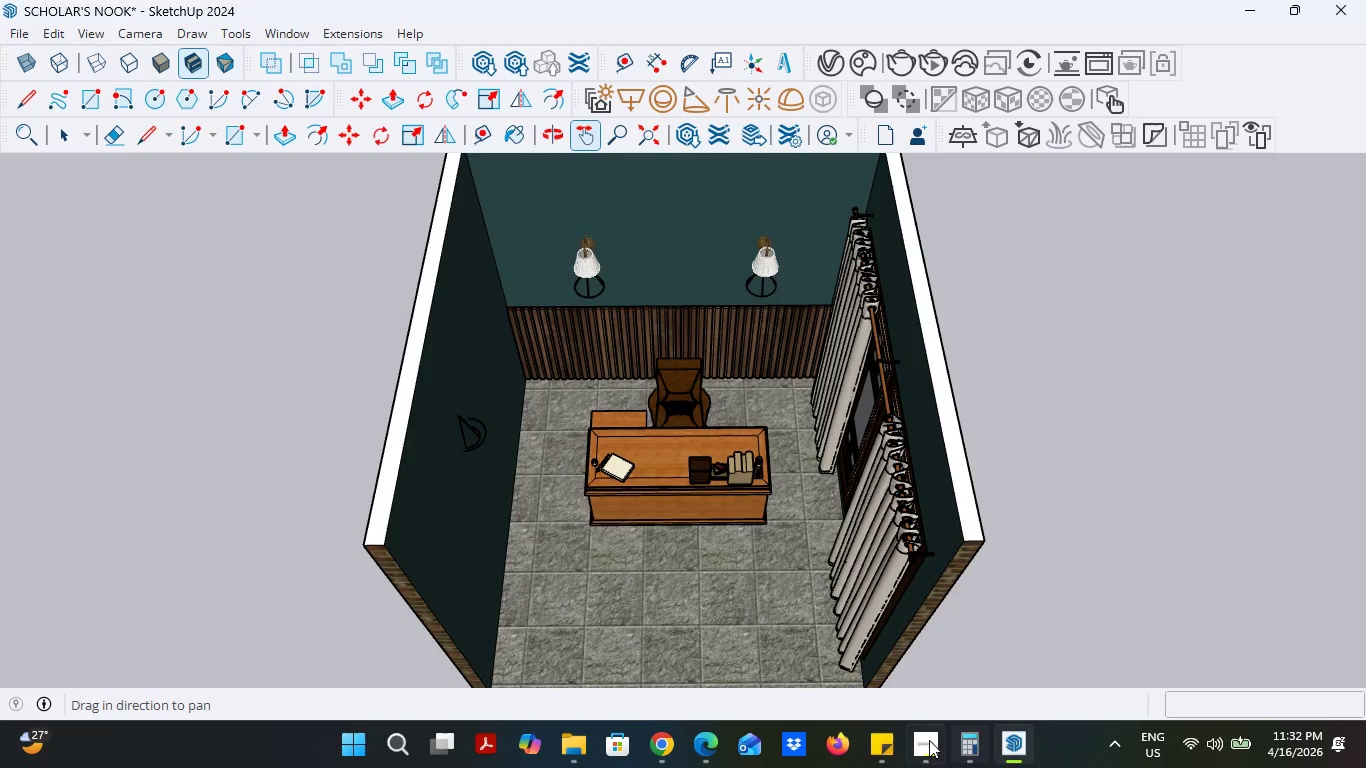 
left_click([926, 740])